 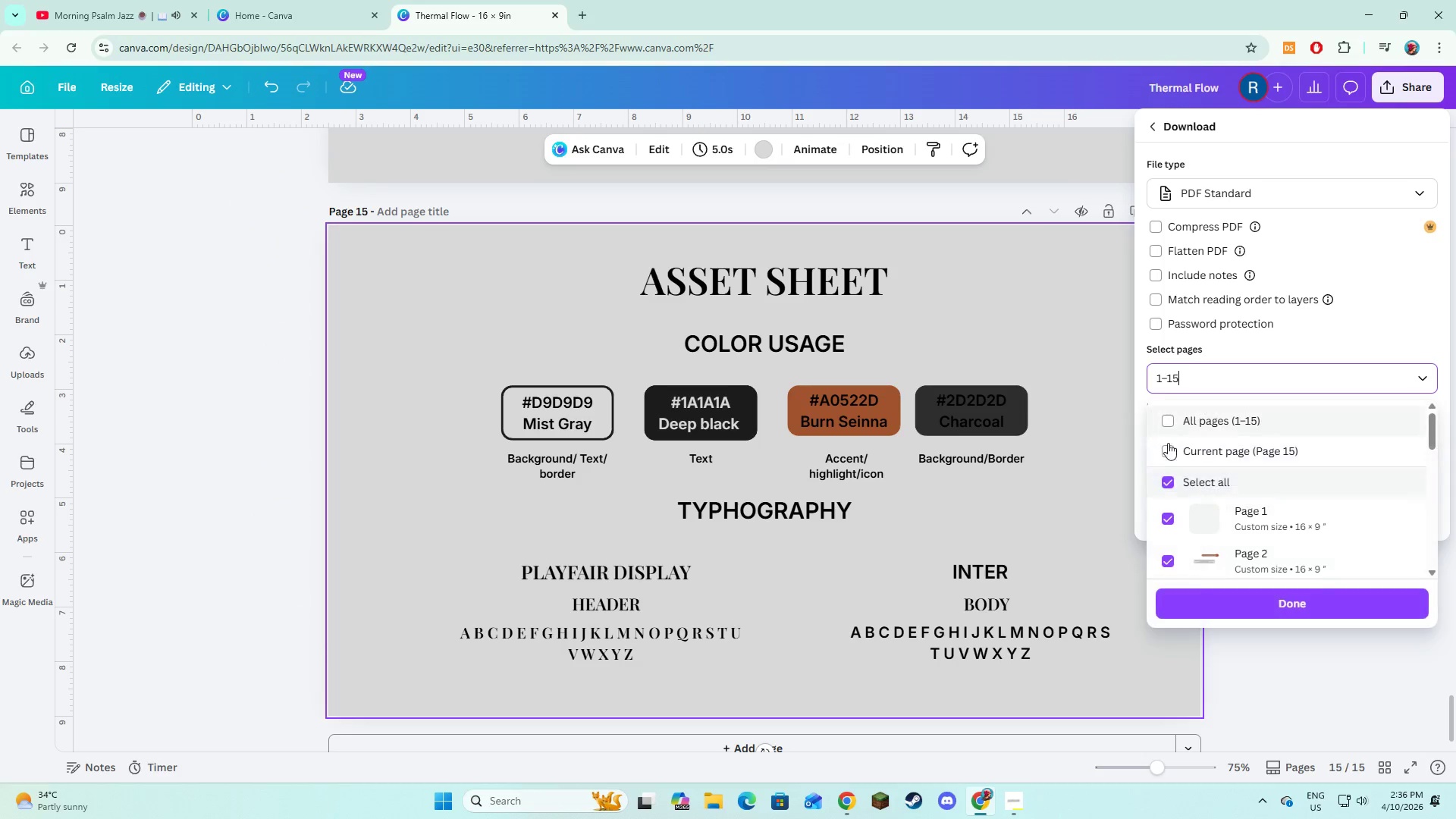 
left_click([1164, 489])
 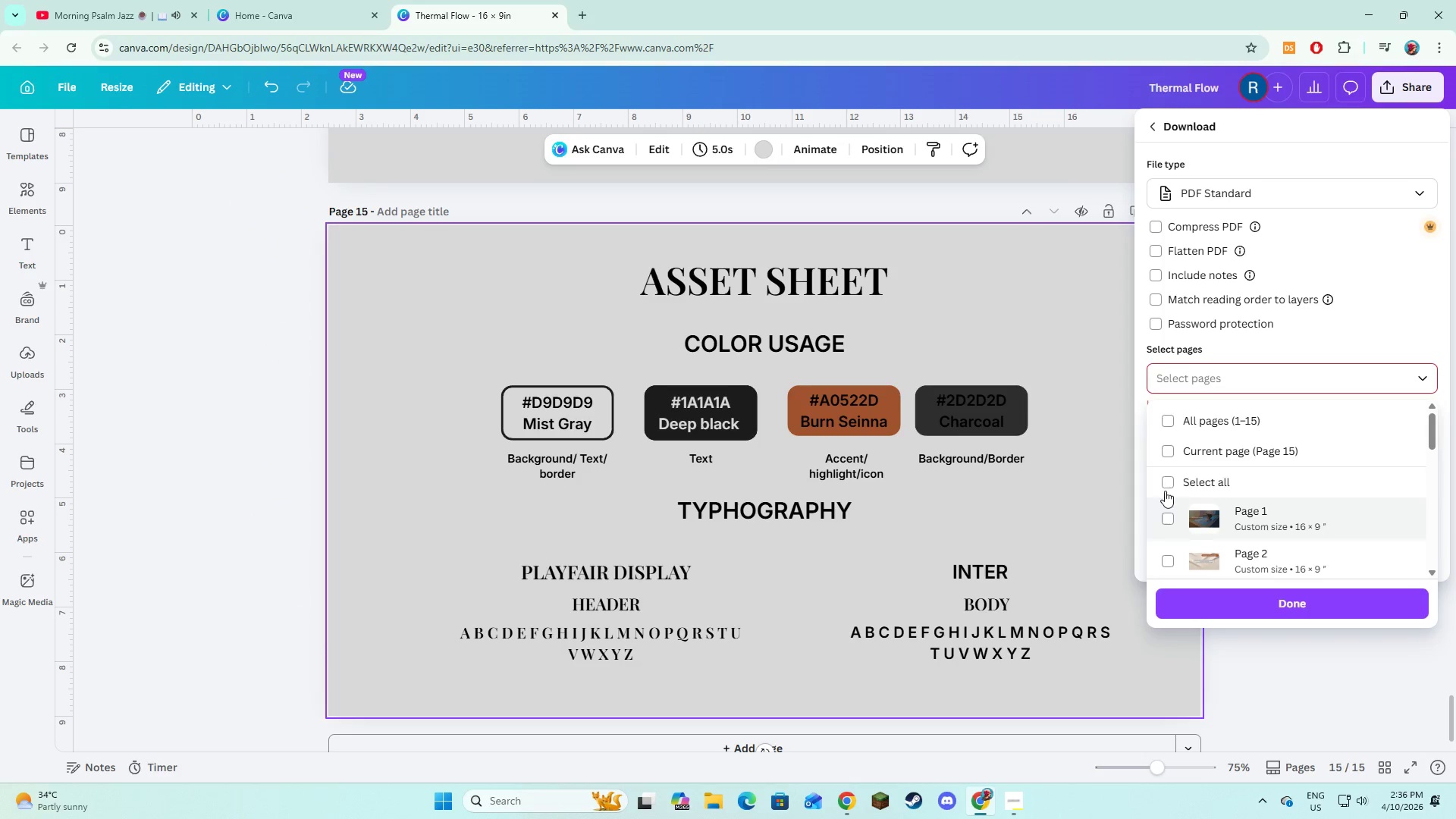 
left_click([1164, 487])
 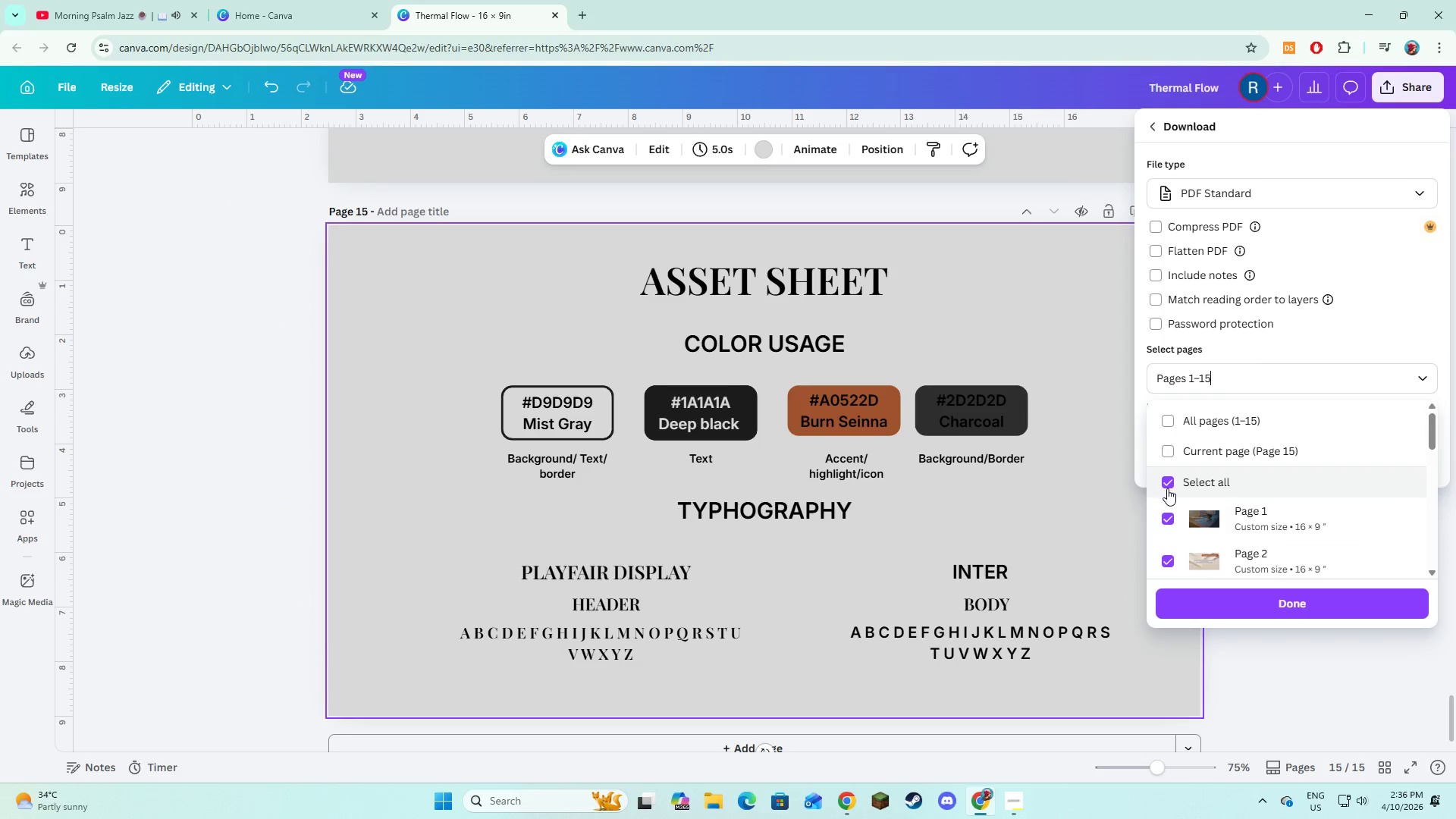 
scroll: coordinate [1167, 516], scroll_direction: down, amount: 11.0
 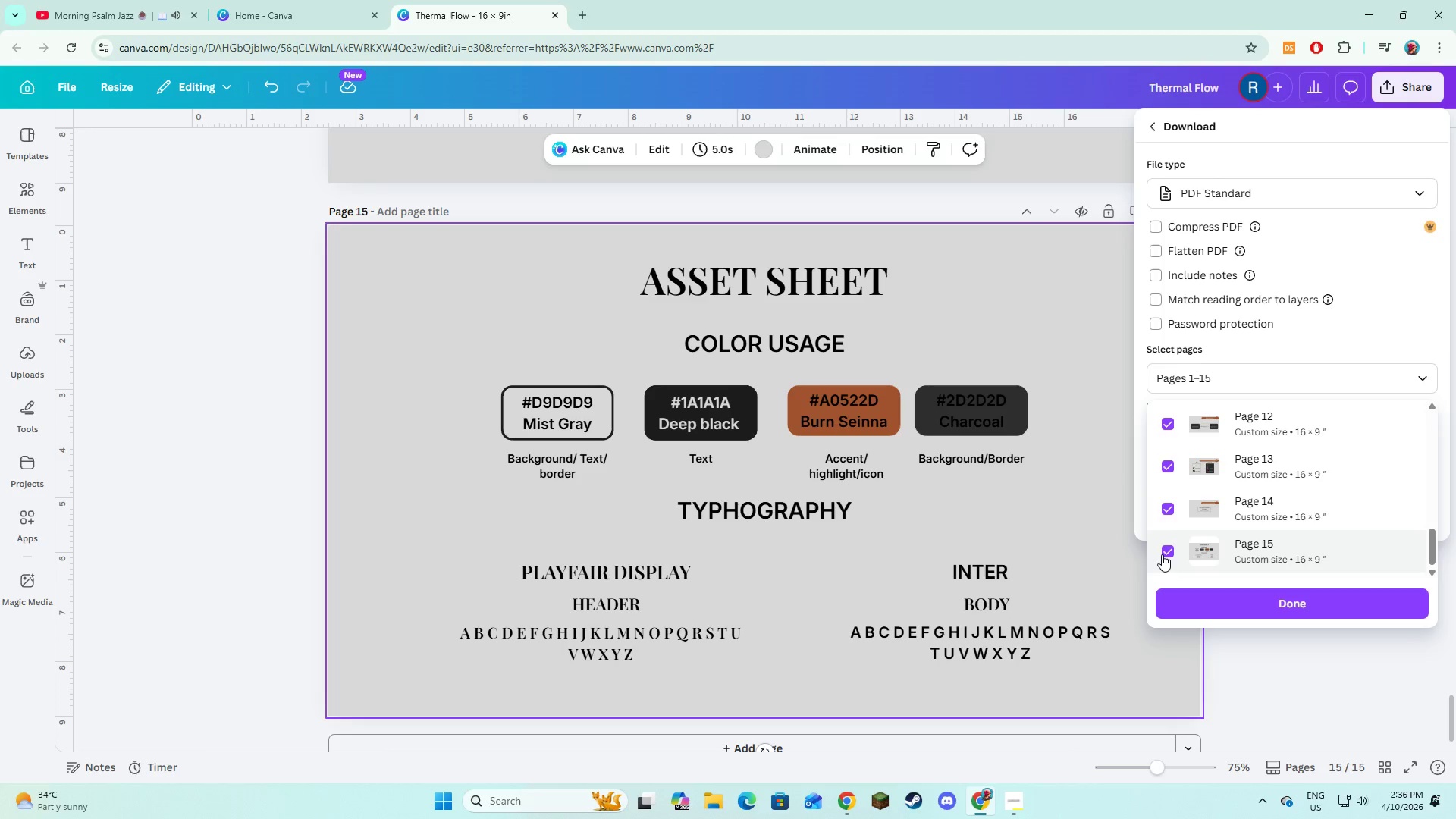 
left_click([1162, 554])
 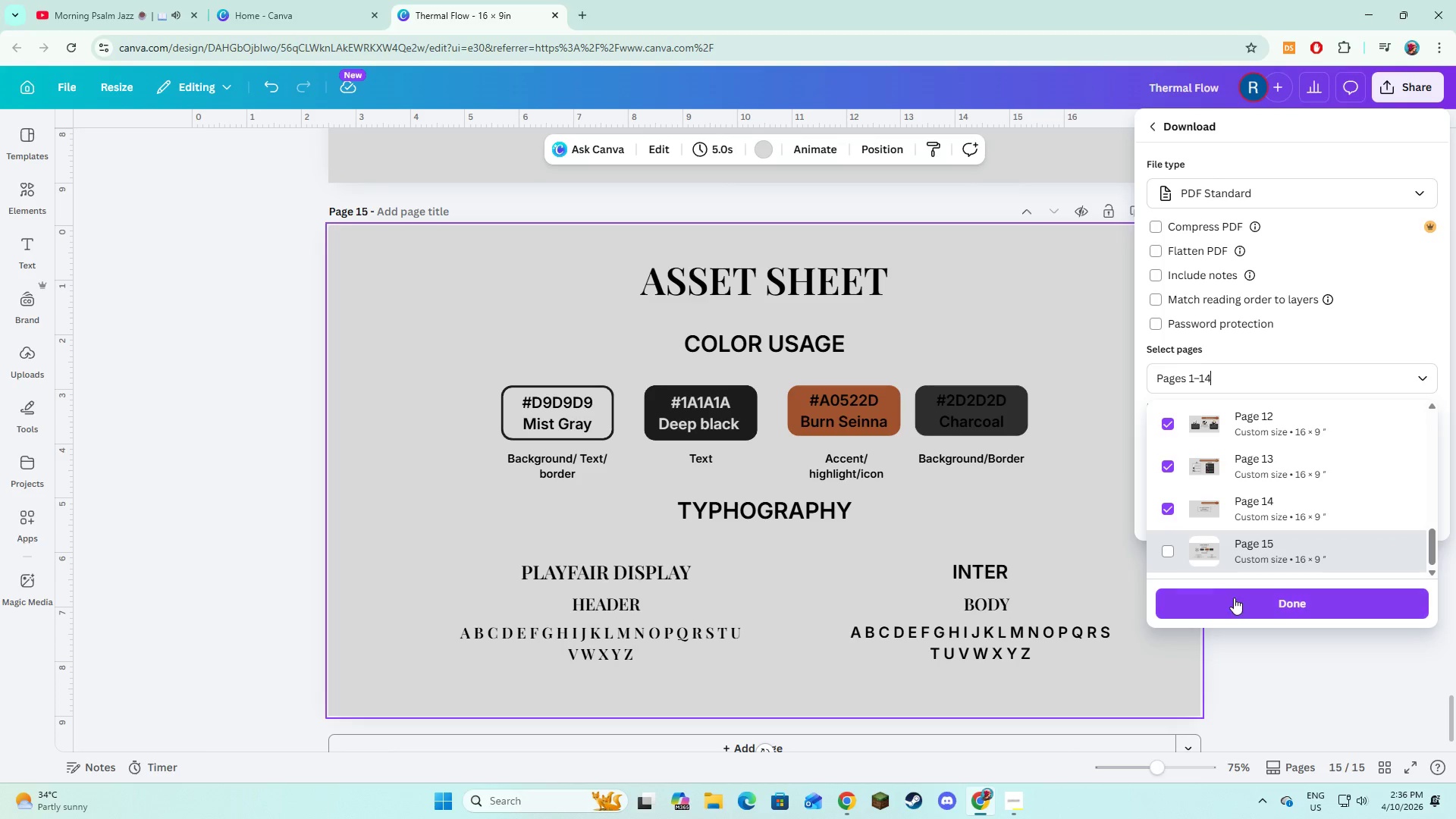 
left_click([1235, 602])
 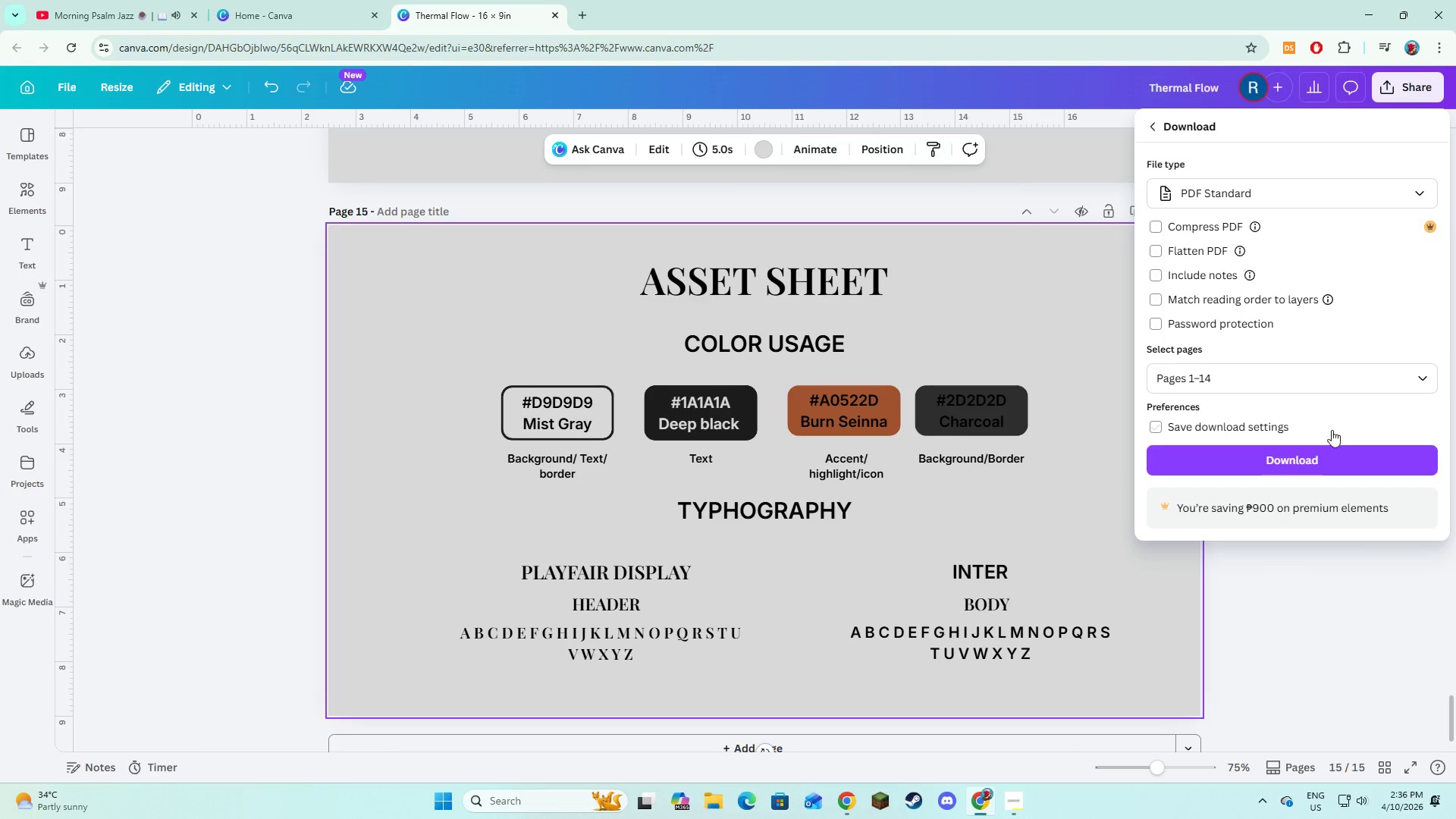 
left_click([1330, 471])
 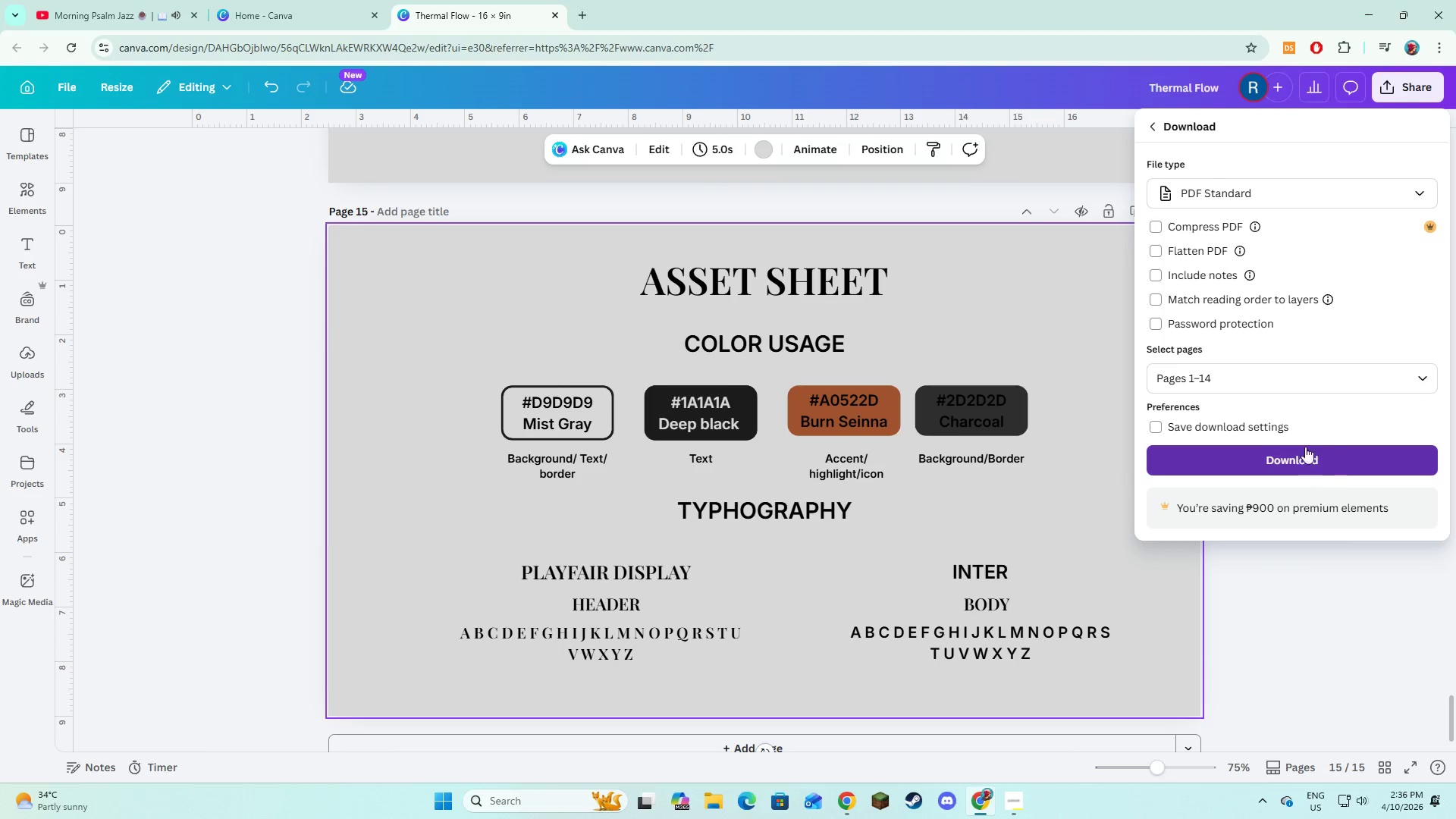 
key(Alt+AltLeft)
 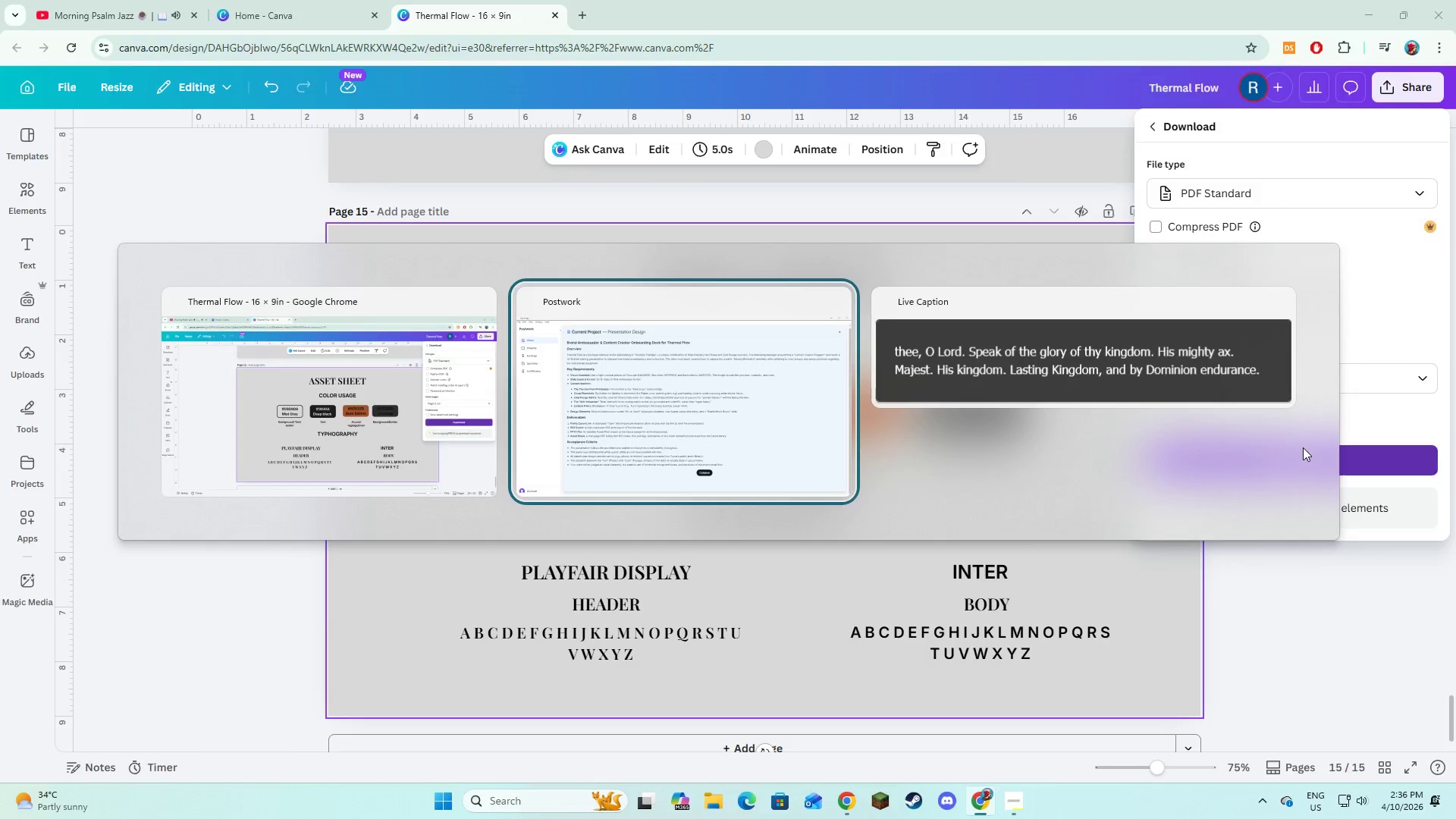 
key(Alt+Tab)